 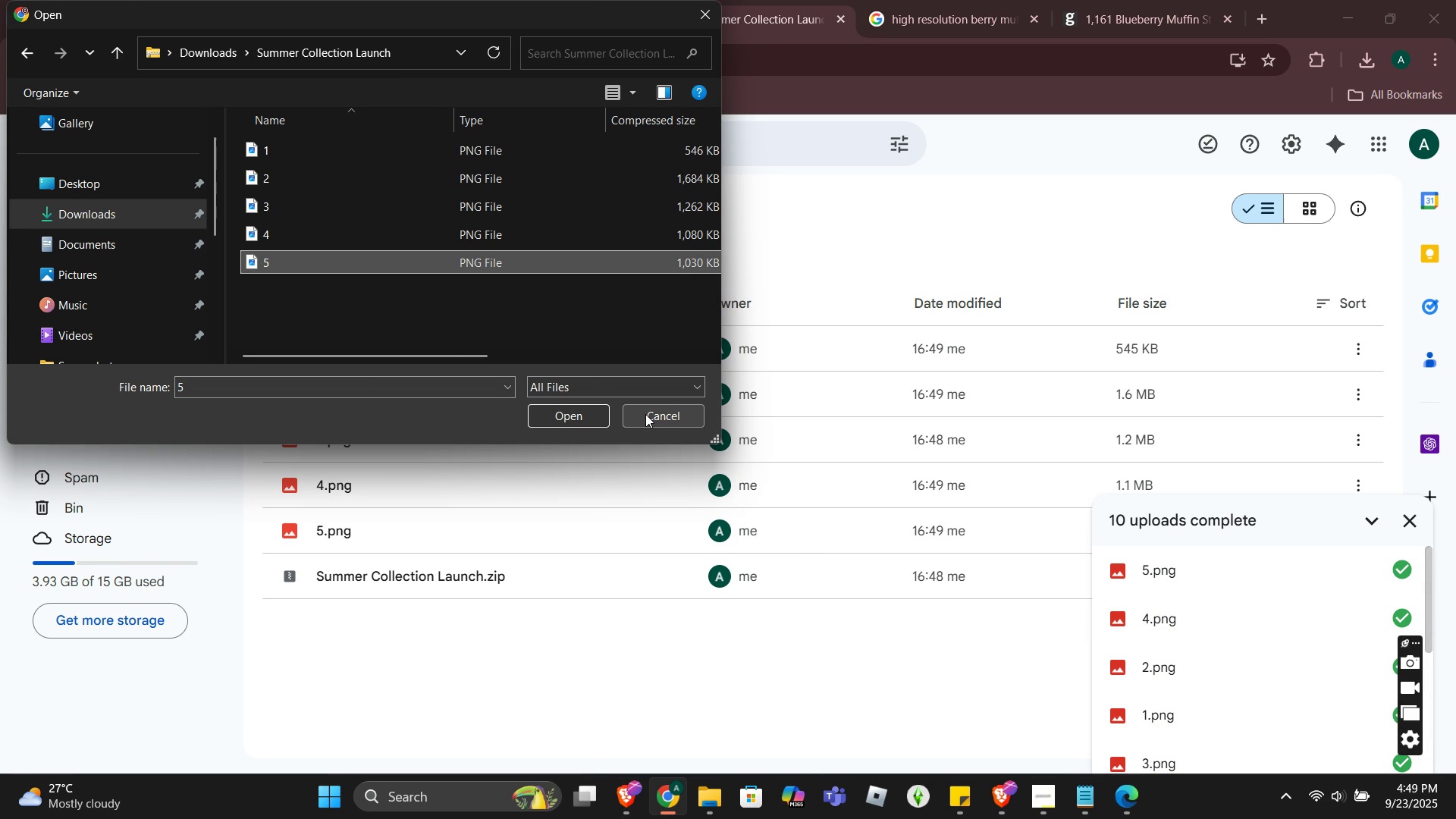 
left_click([678, 416])
 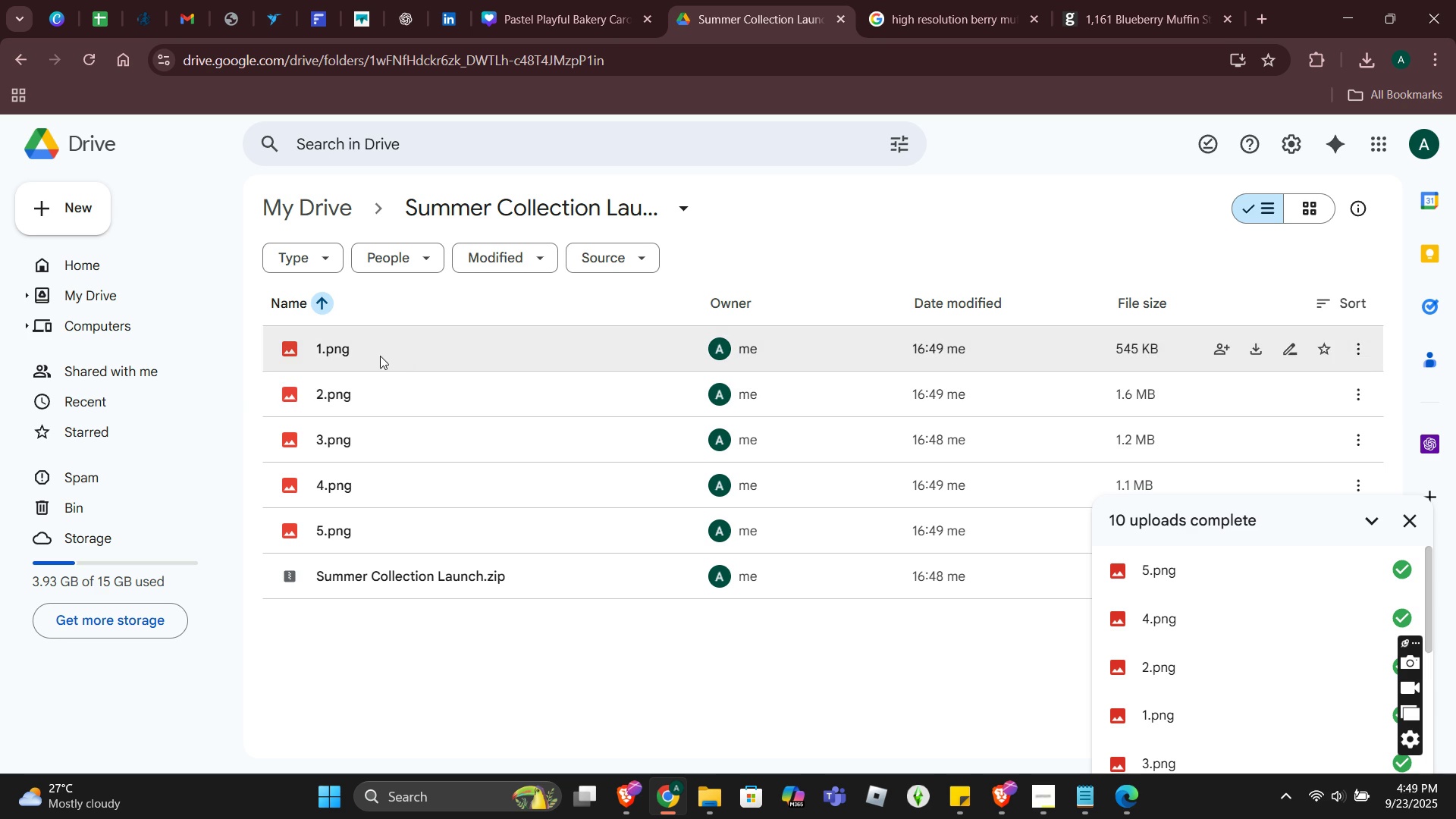 
double_click([372, 353])
 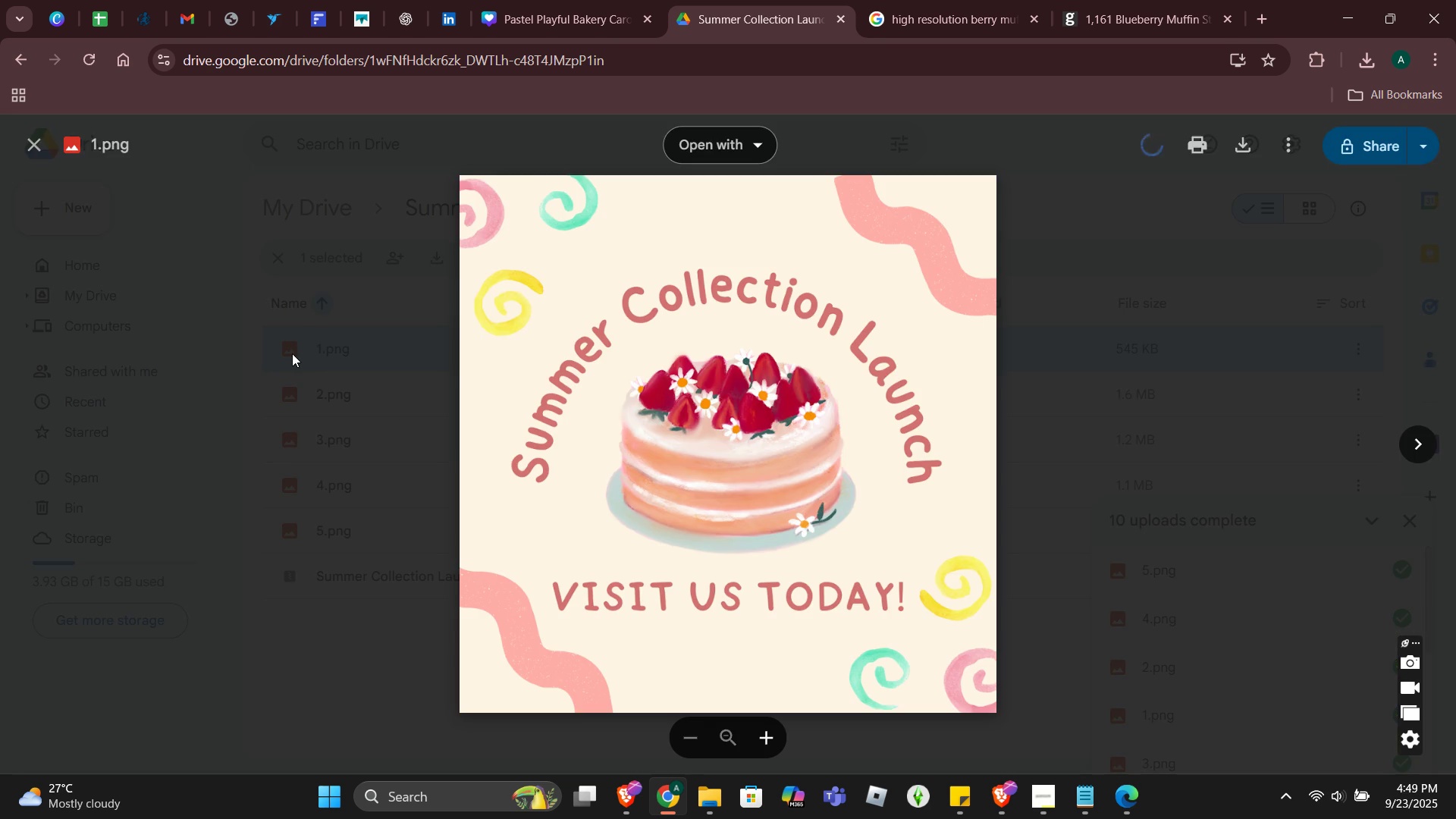 
left_click([292, 353])
 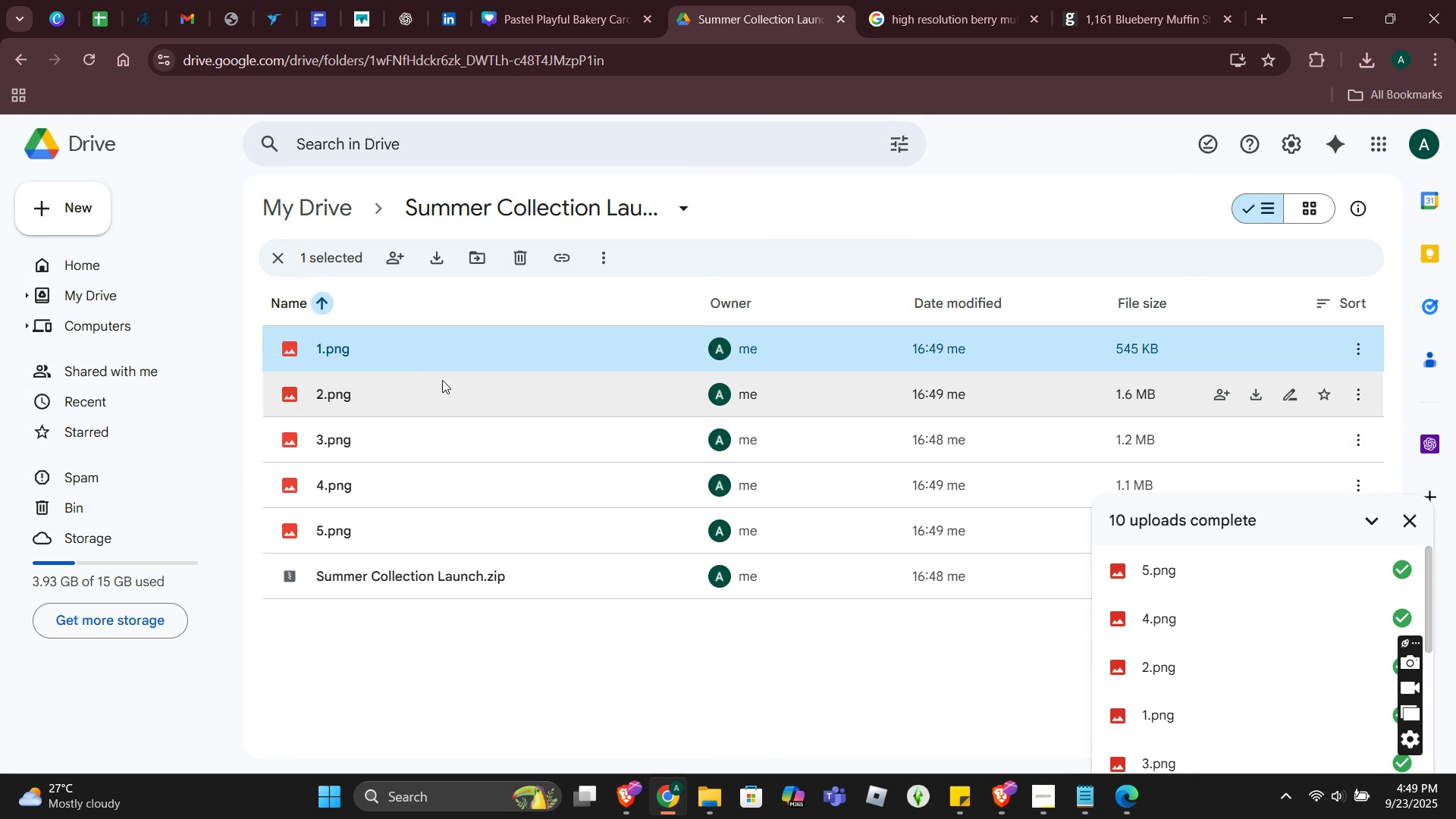 
wait(7.8)
 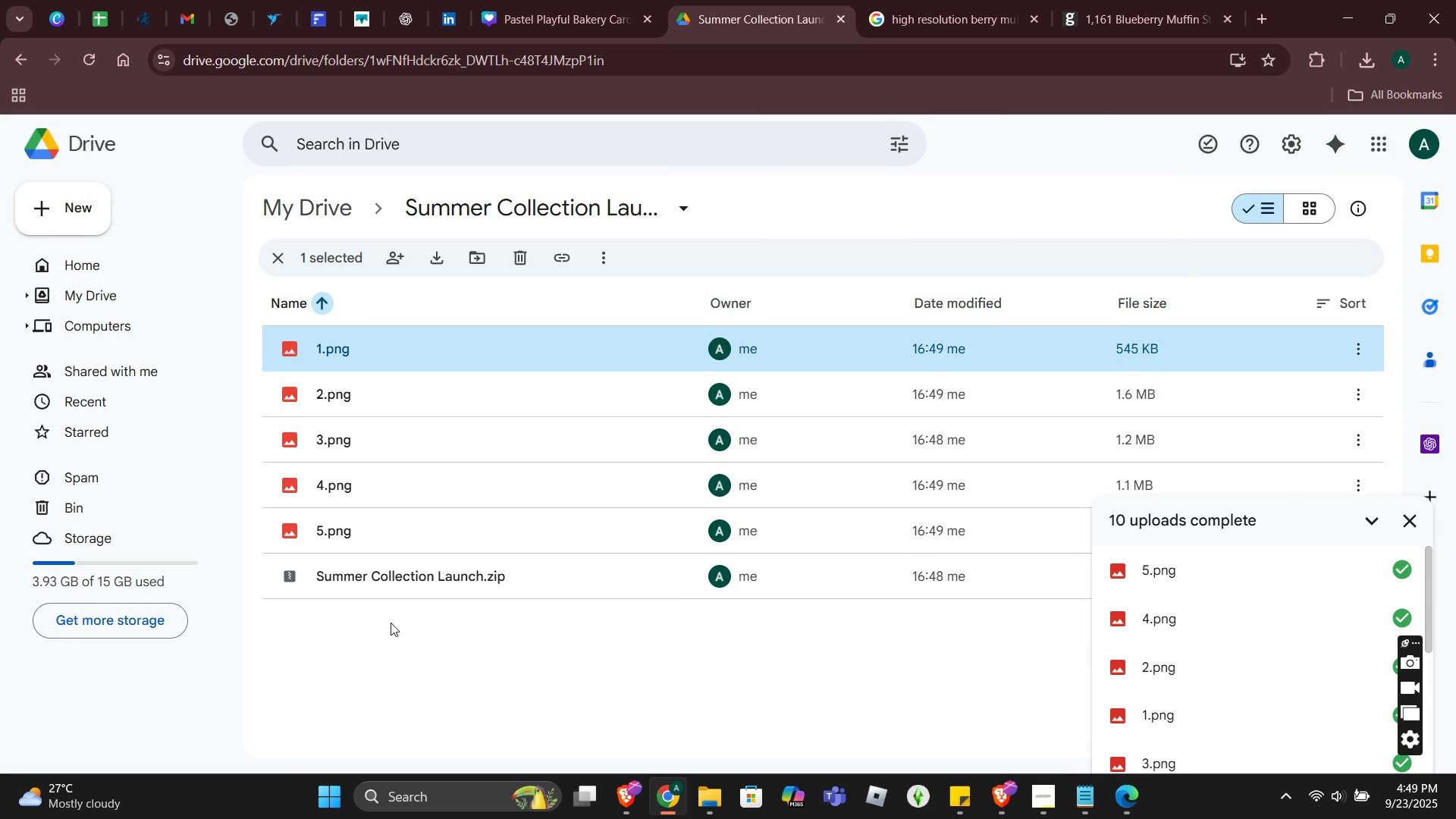 
left_click([456, 637])
 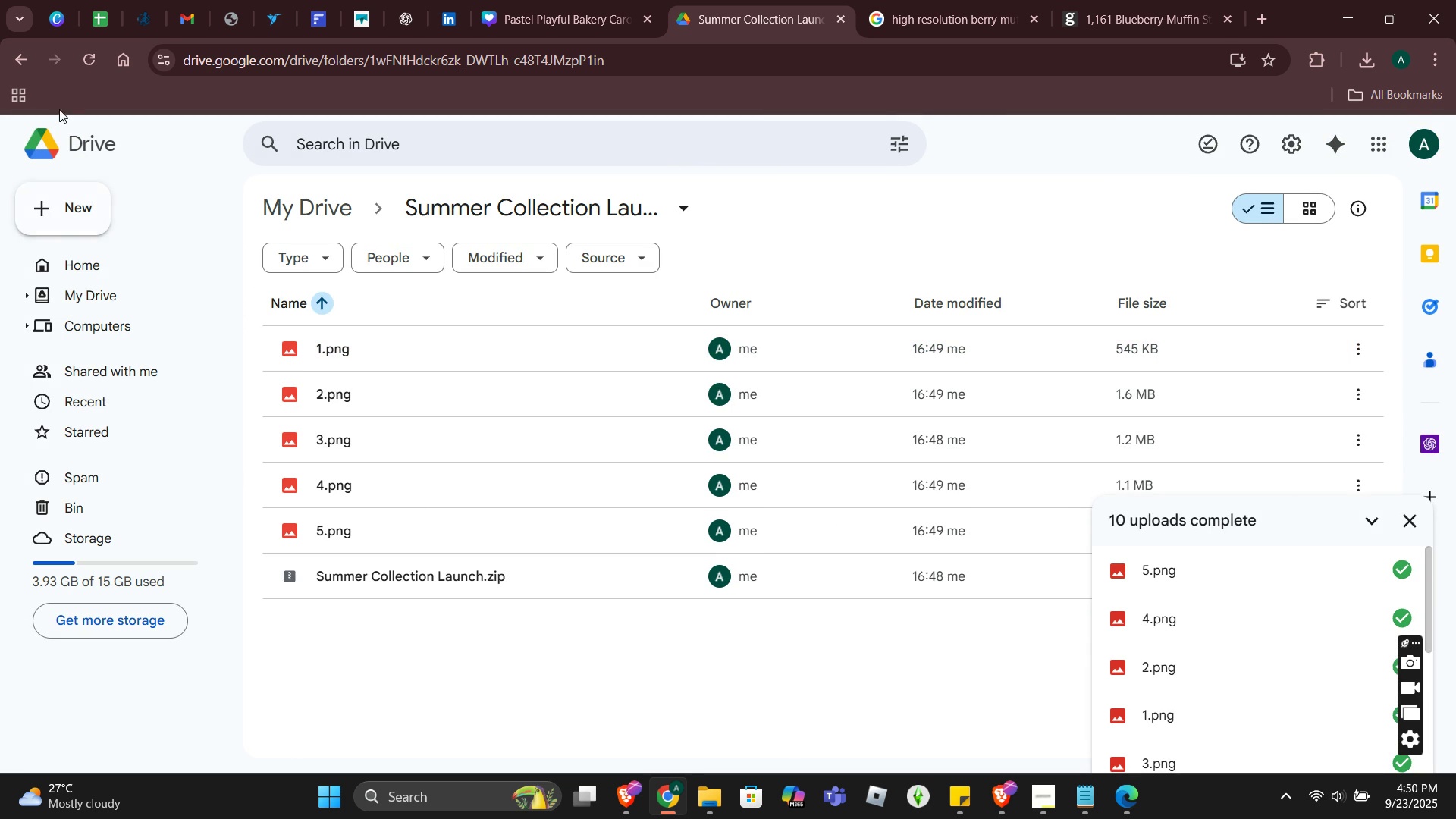 
left_click([1, 56])
 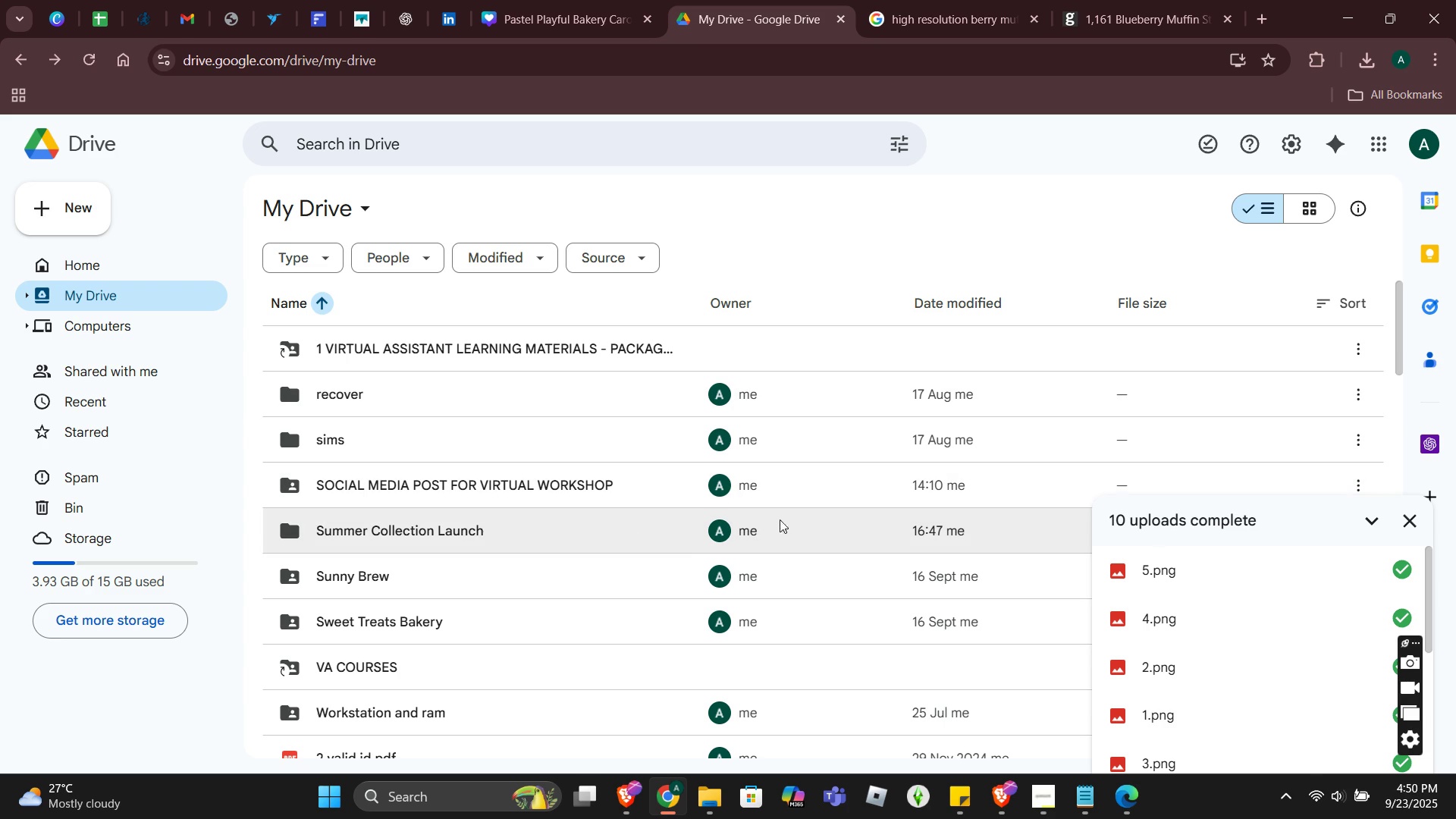 
wait(5.49)
 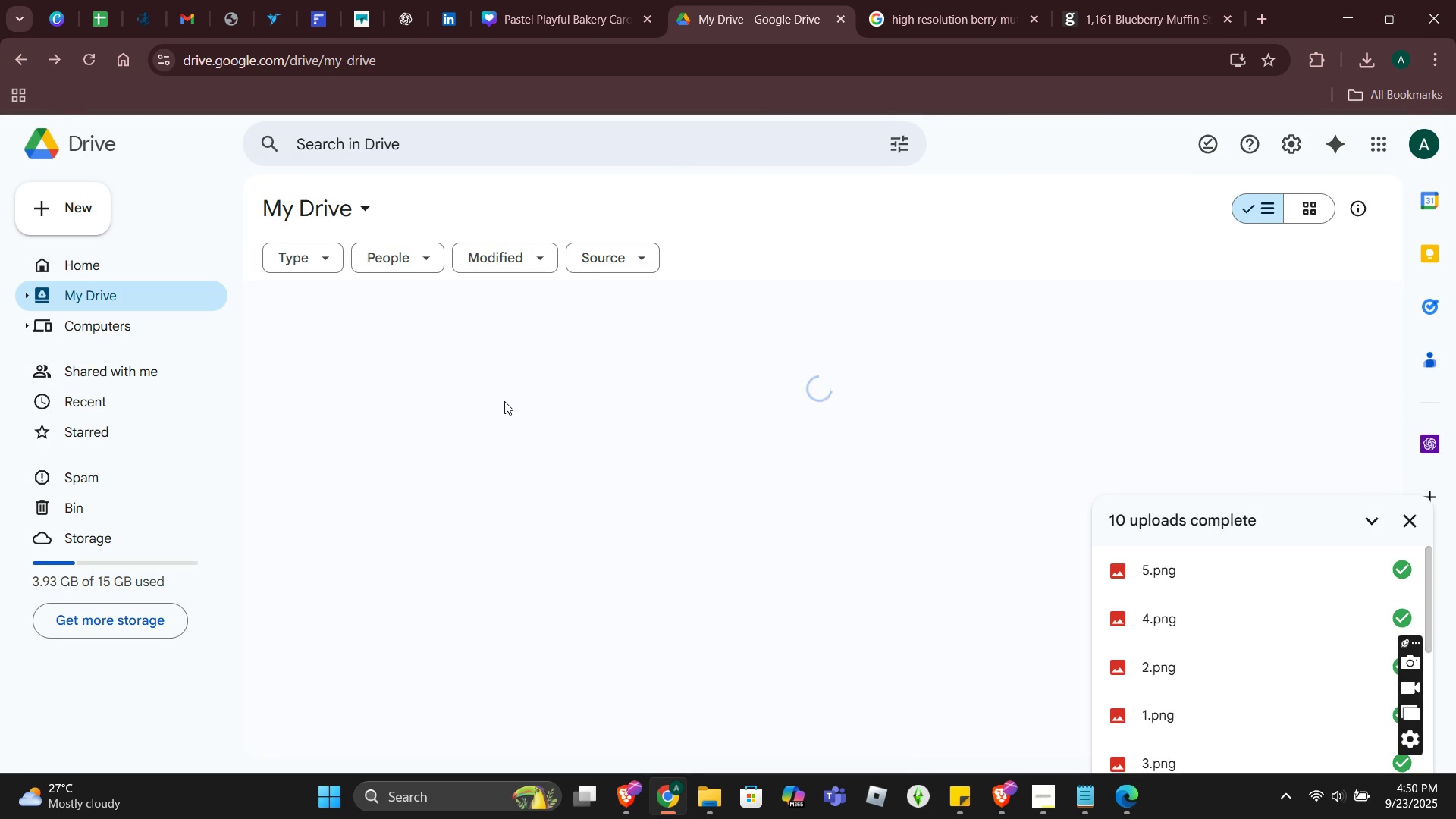 
left_click([1407, 526])
 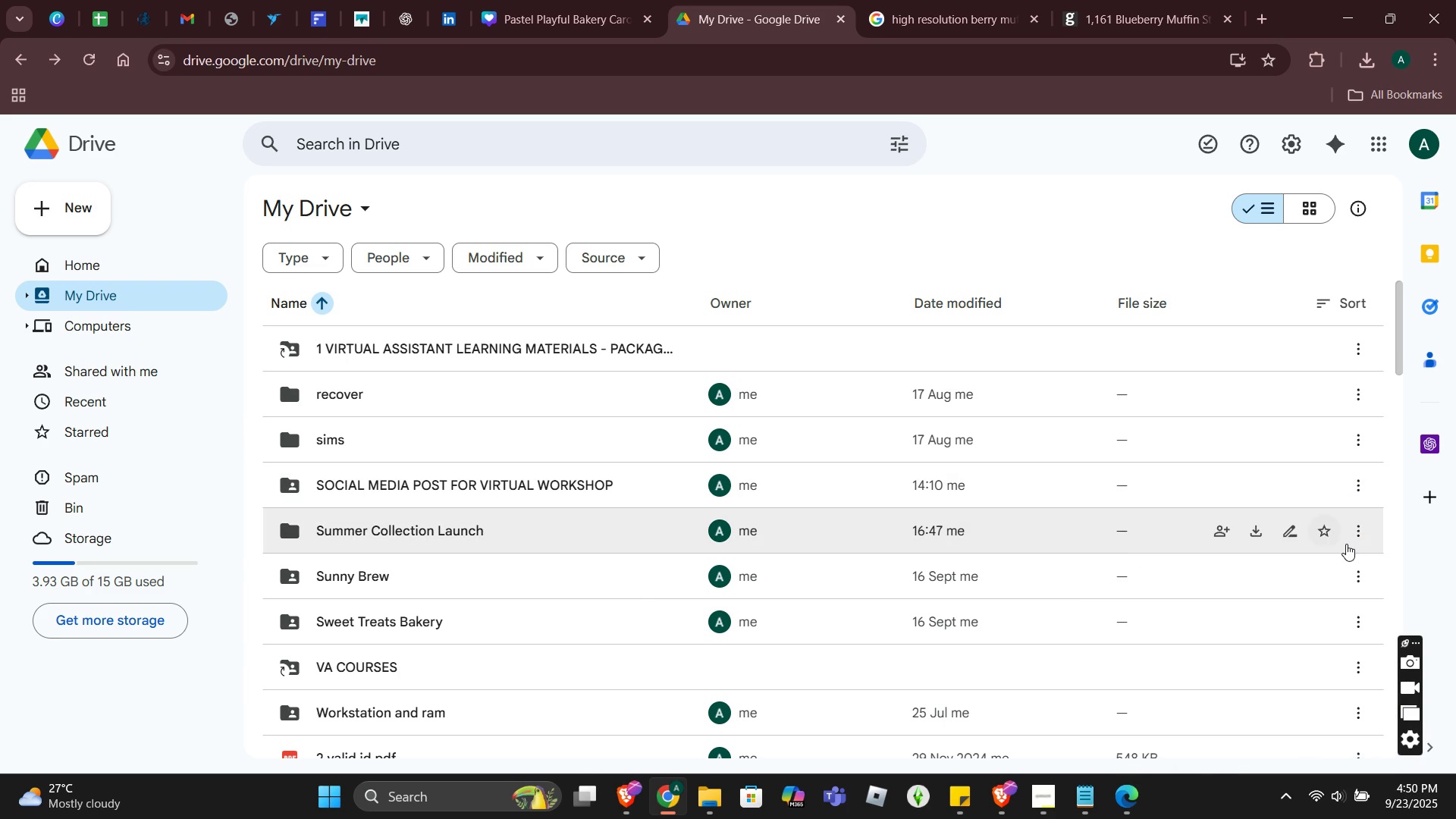 
left_click([1353, 538])
 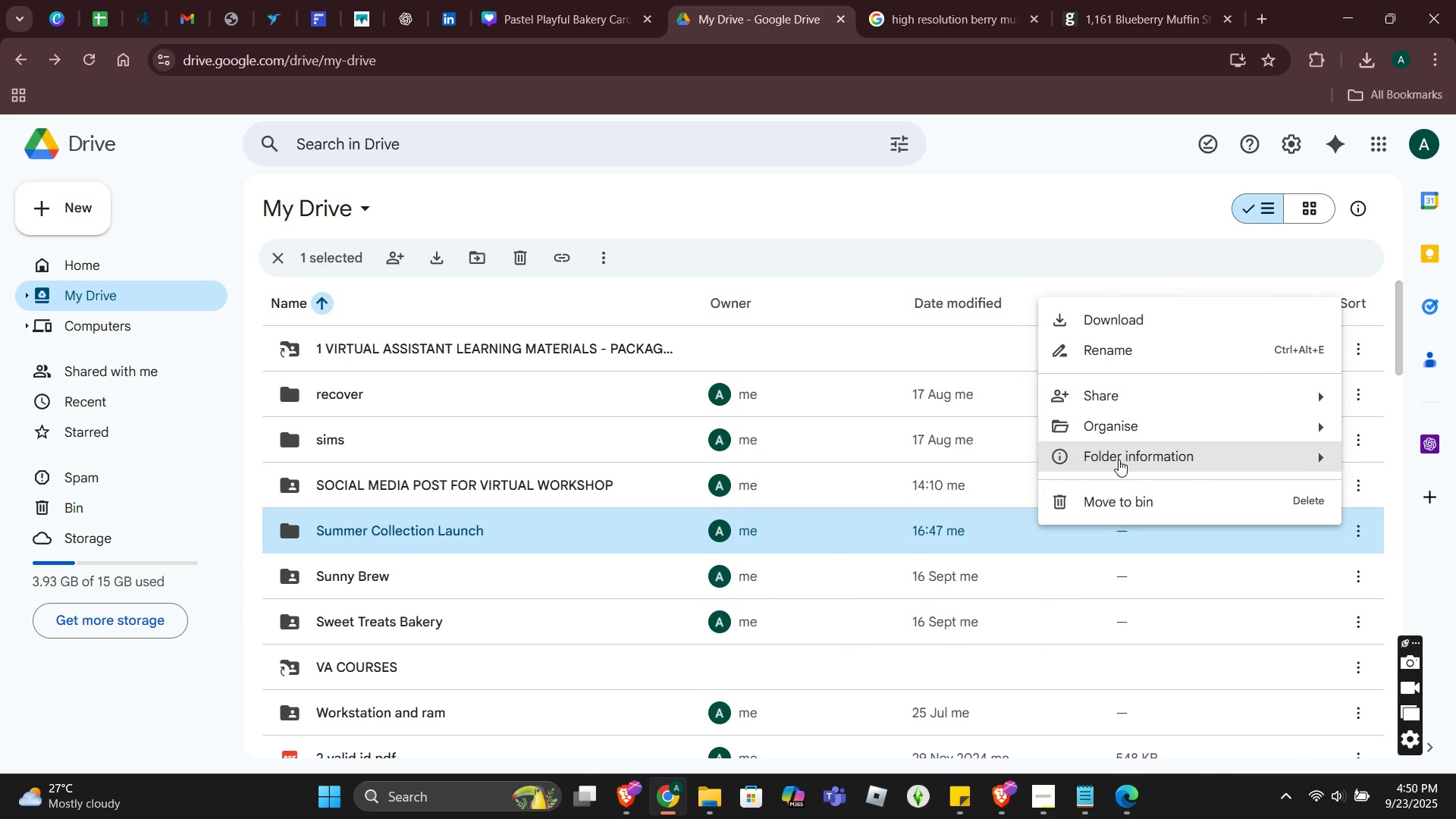 
left_click([1112, 406])
 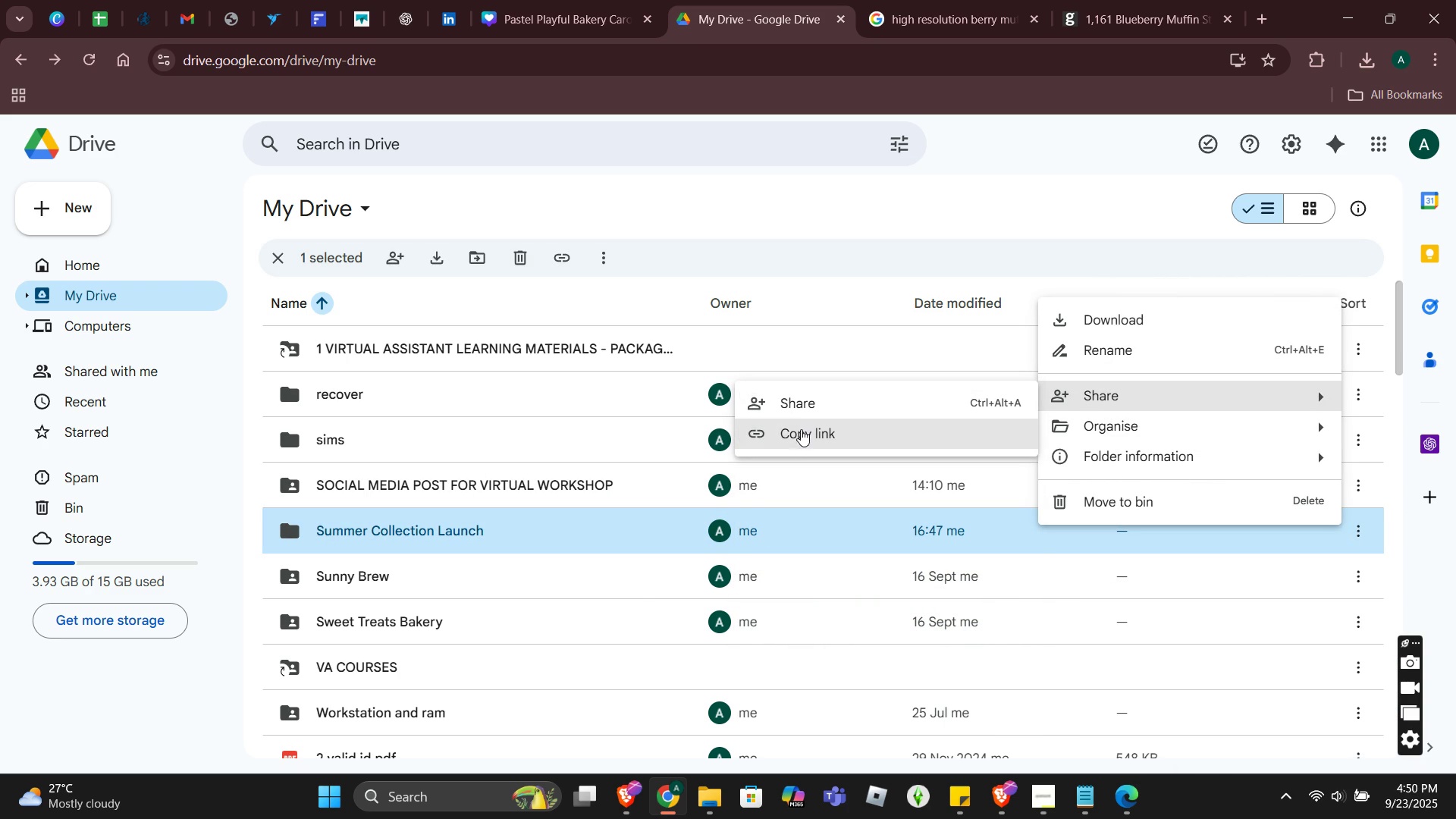 
left_click([810, 403])
 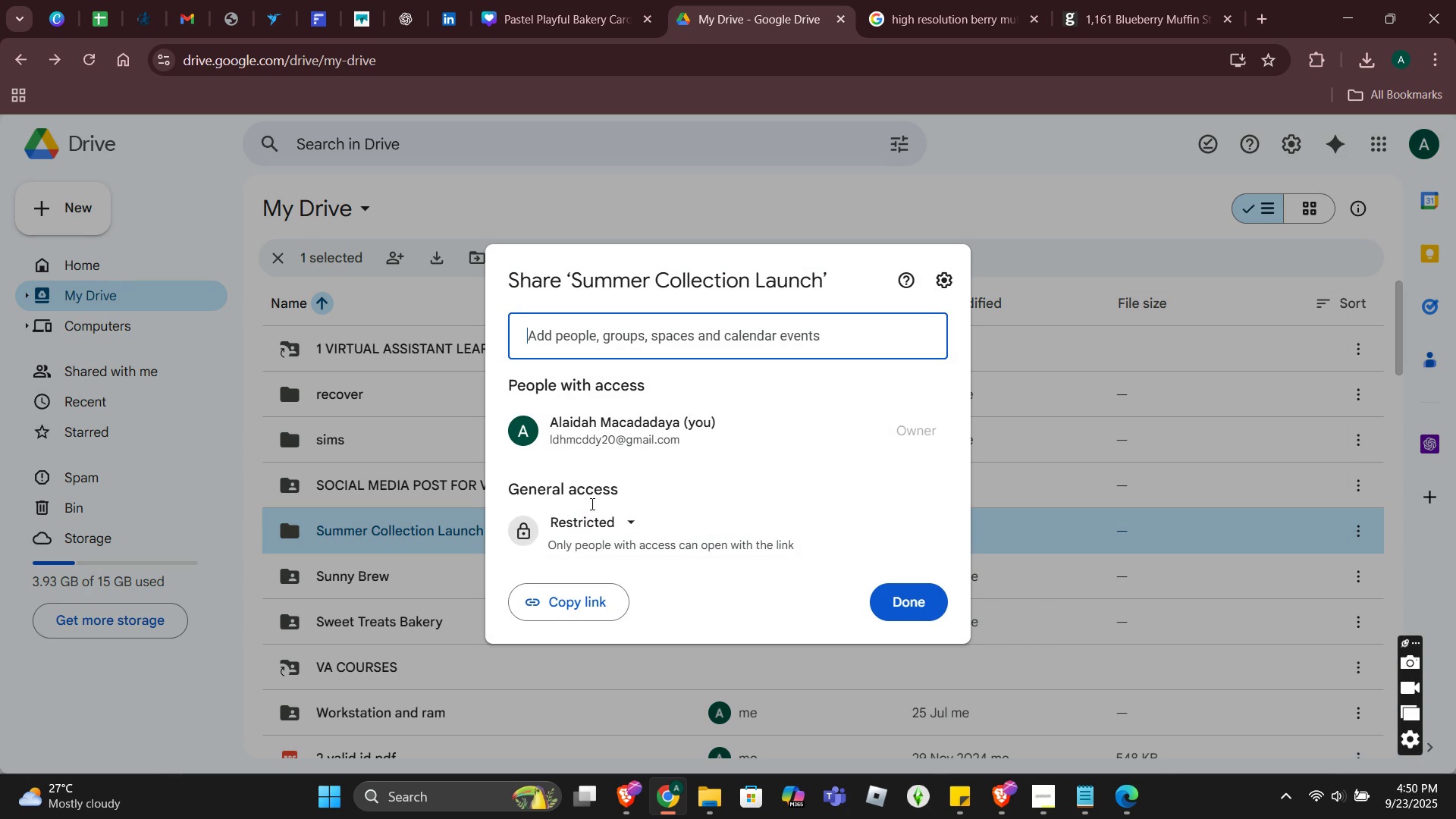 
left_click([576, 529])
 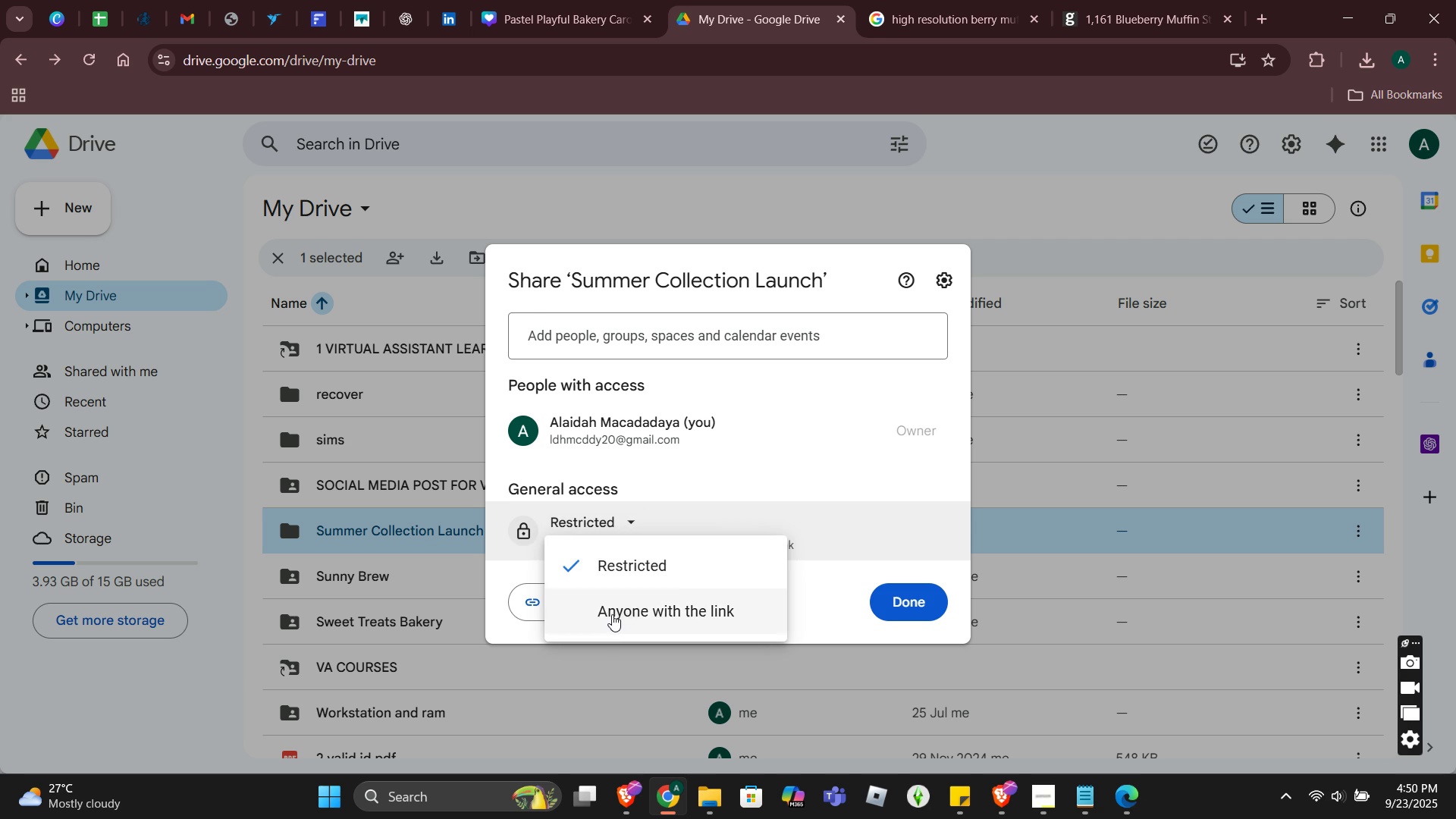 
left_click([612, 614])
 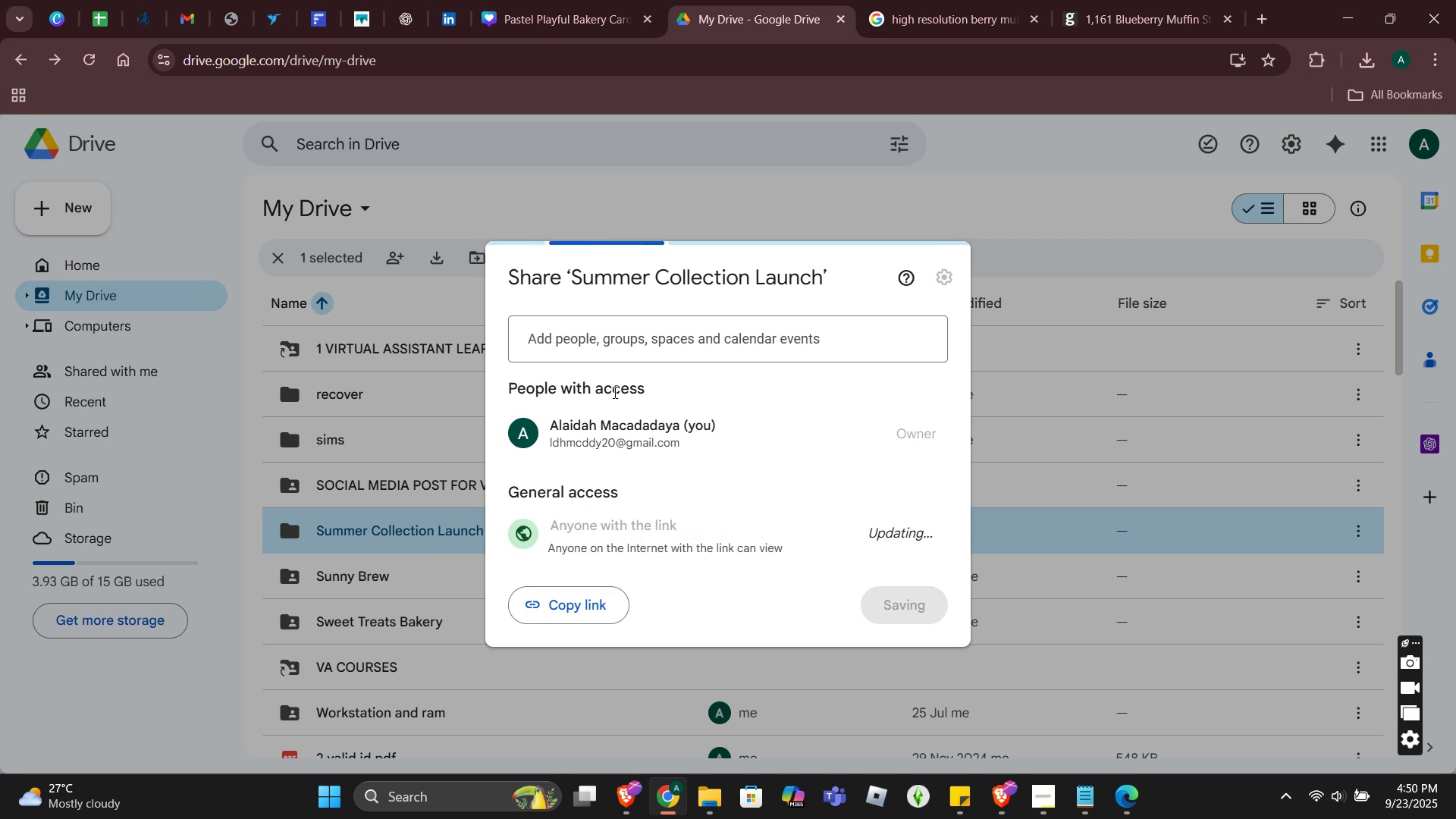 
mouse_move([703, 520])
 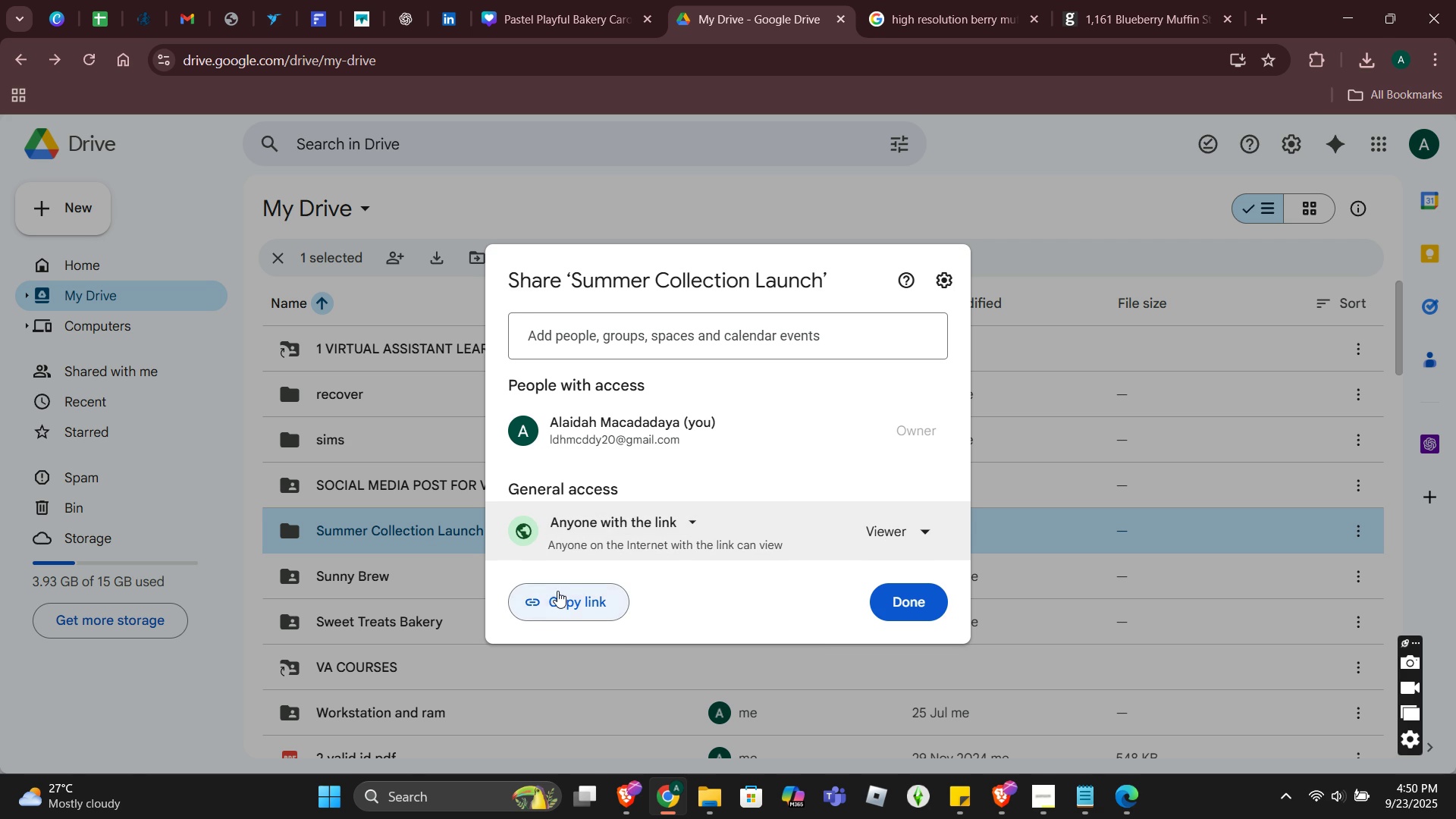 
left_click([557, 591])
 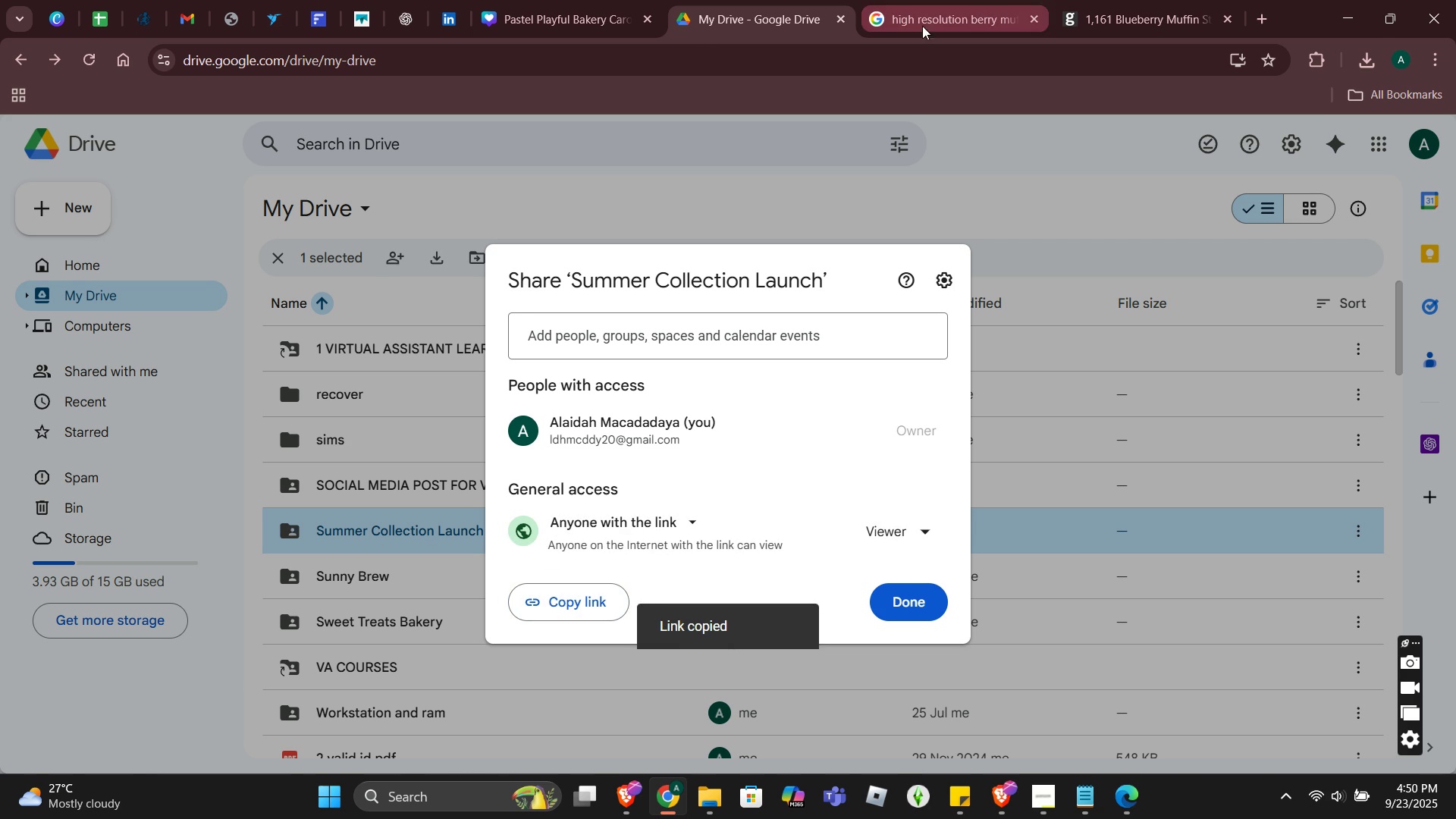 
left_click([968, 27])
 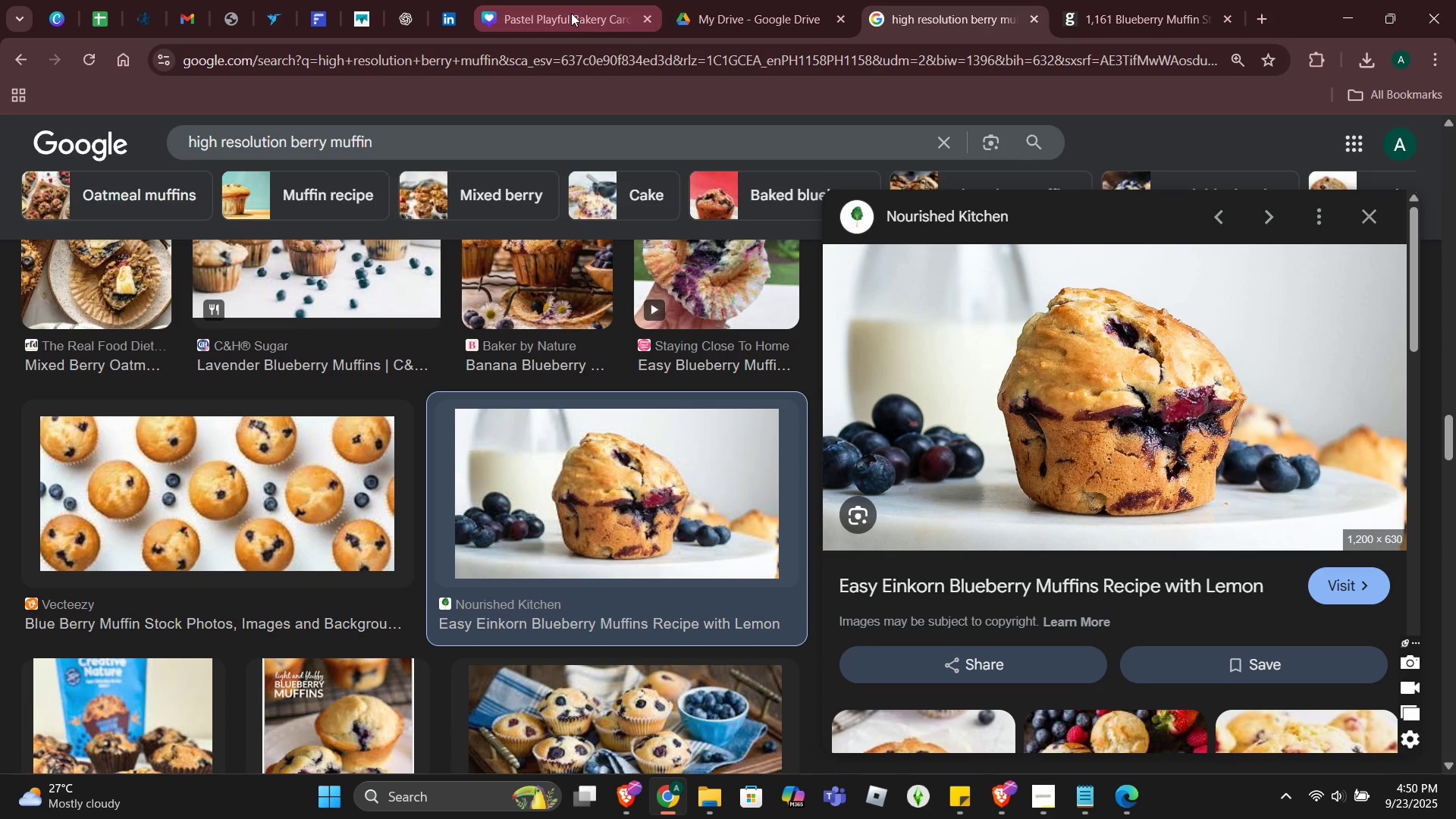 
left_click([571, 13])
 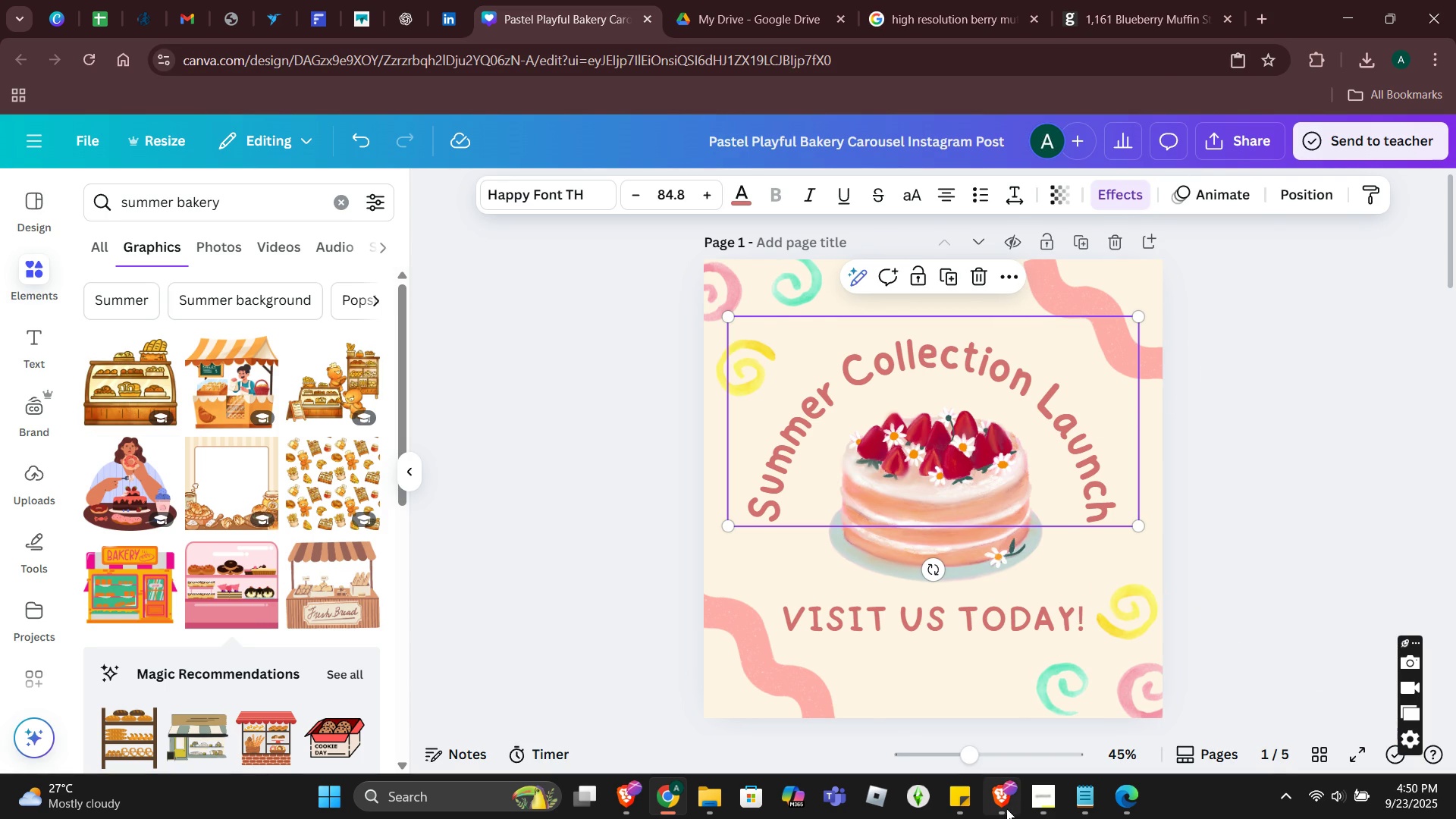 
left_click([1031, 798])